 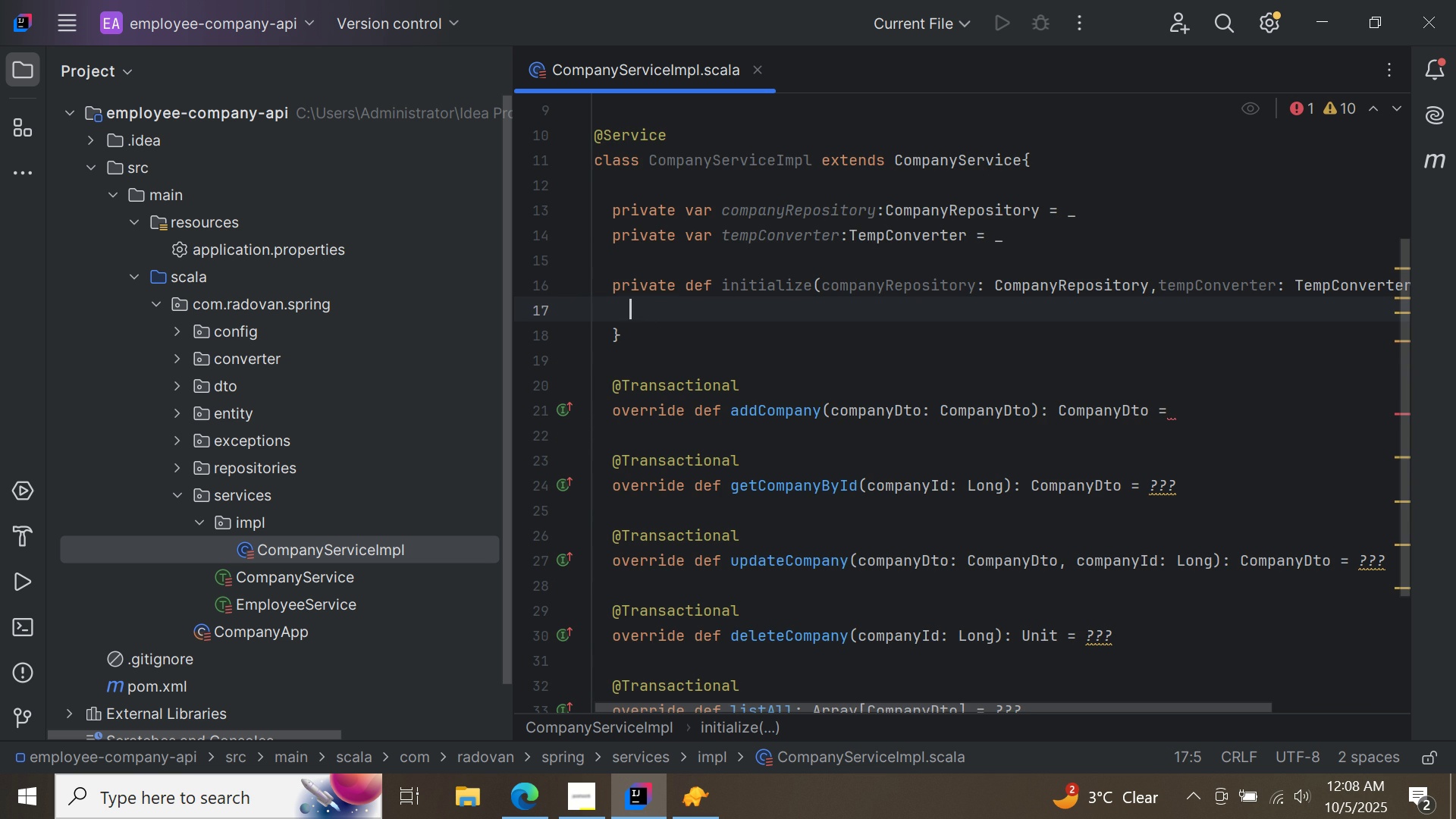 
type(this.)
 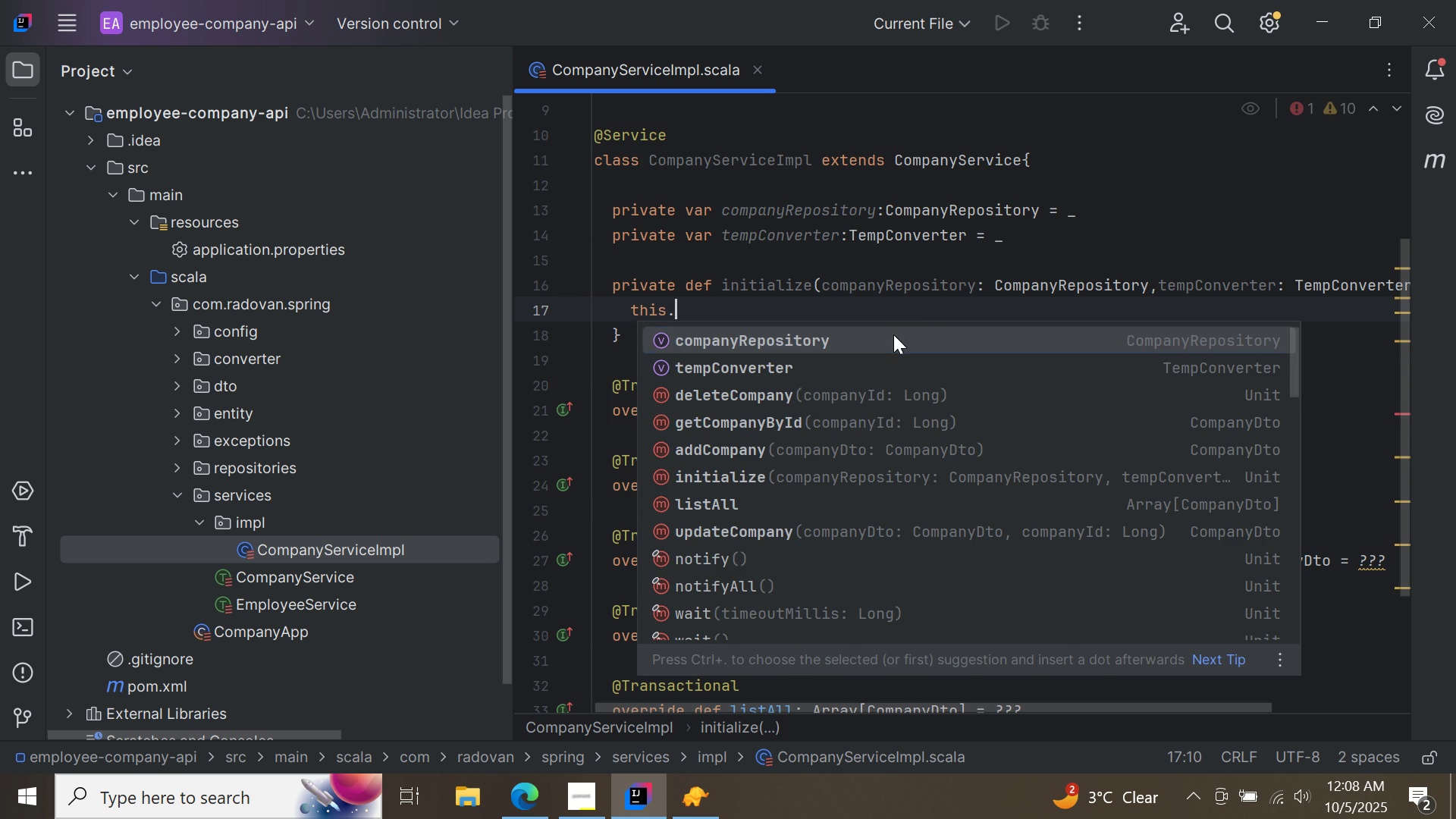 
double_click([893, 334])
 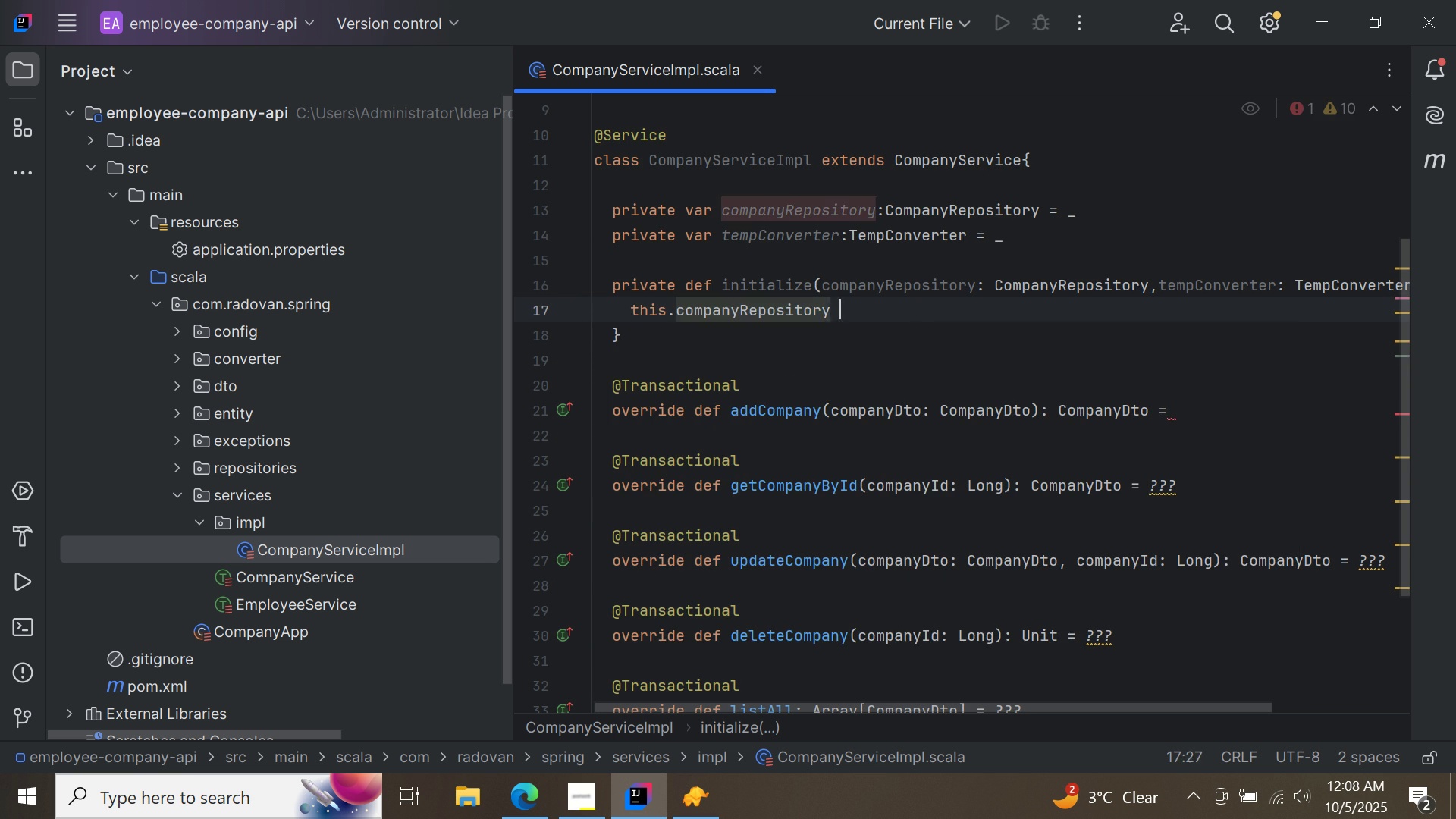 
type( = co)
 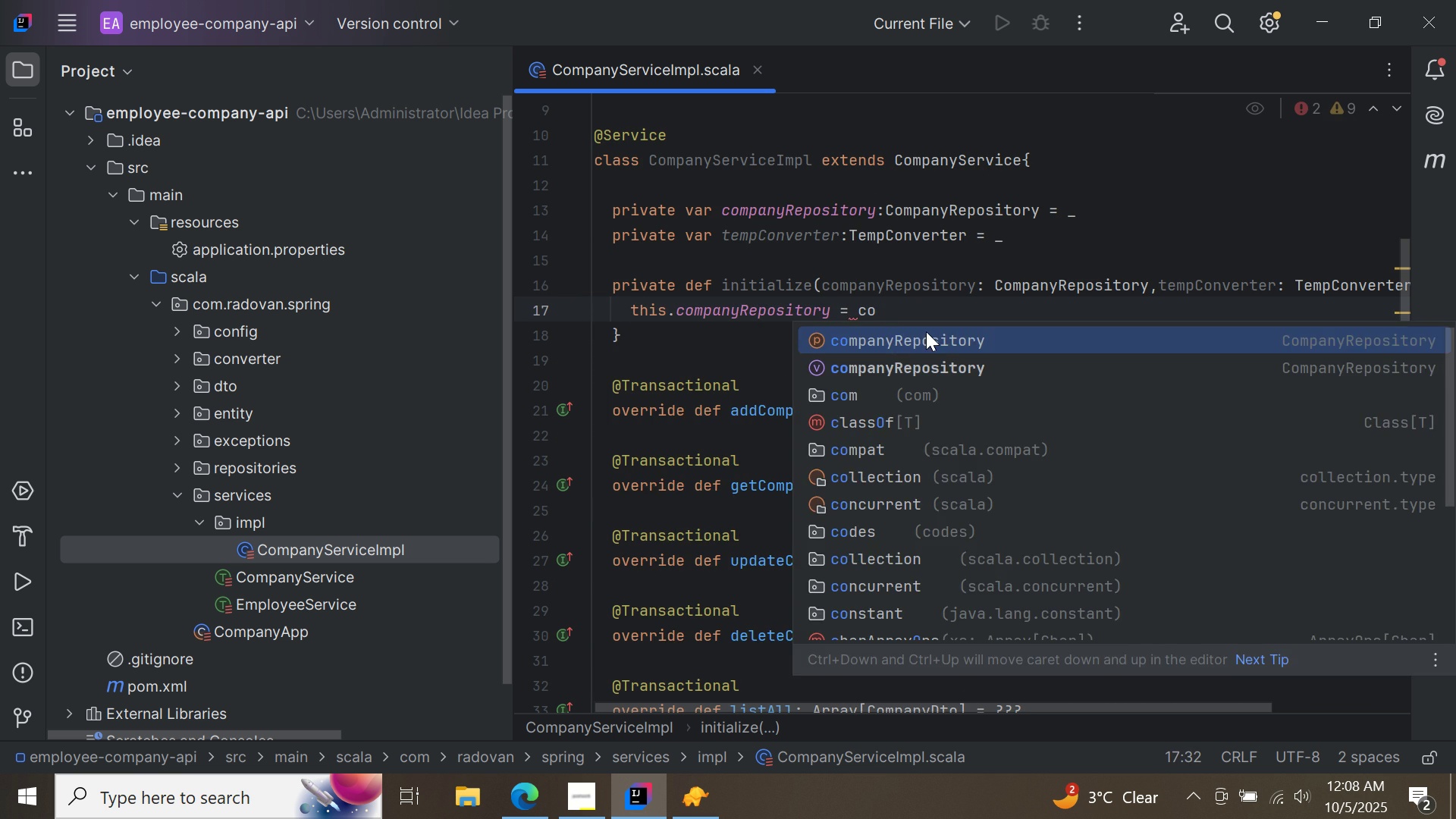 
double_click([926, 331])
 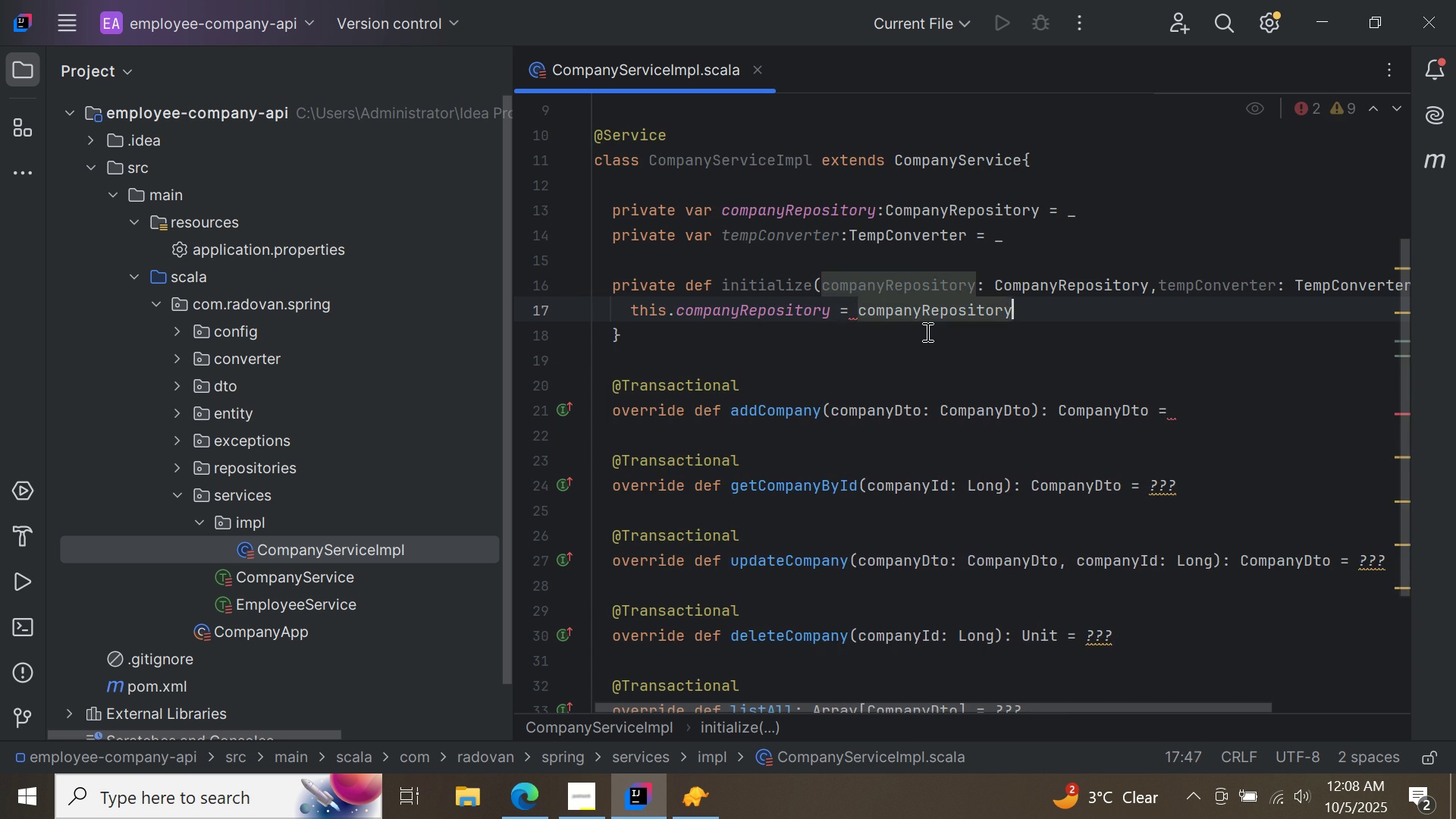 
key(Enter)
 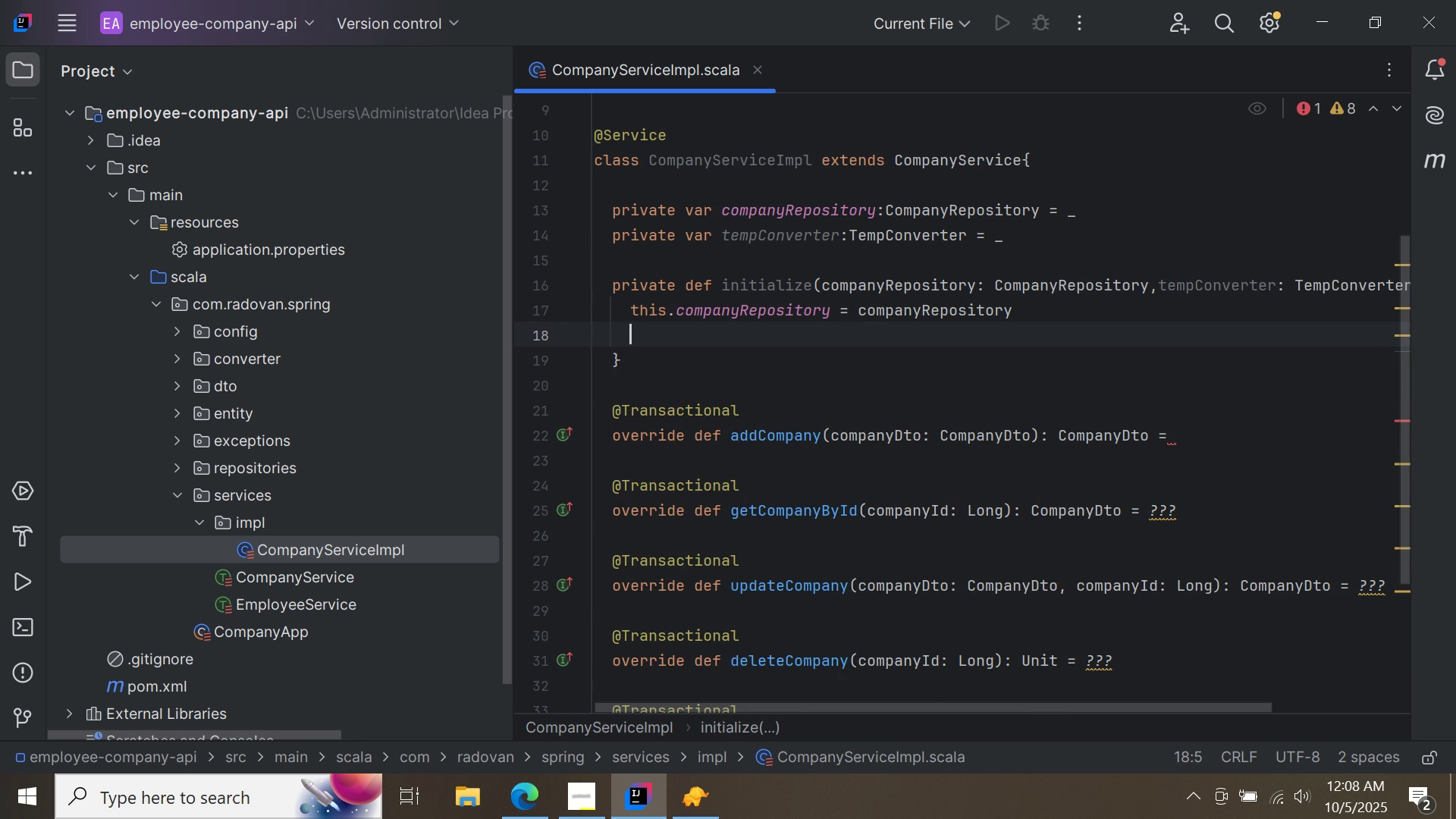 
type(this.t)
 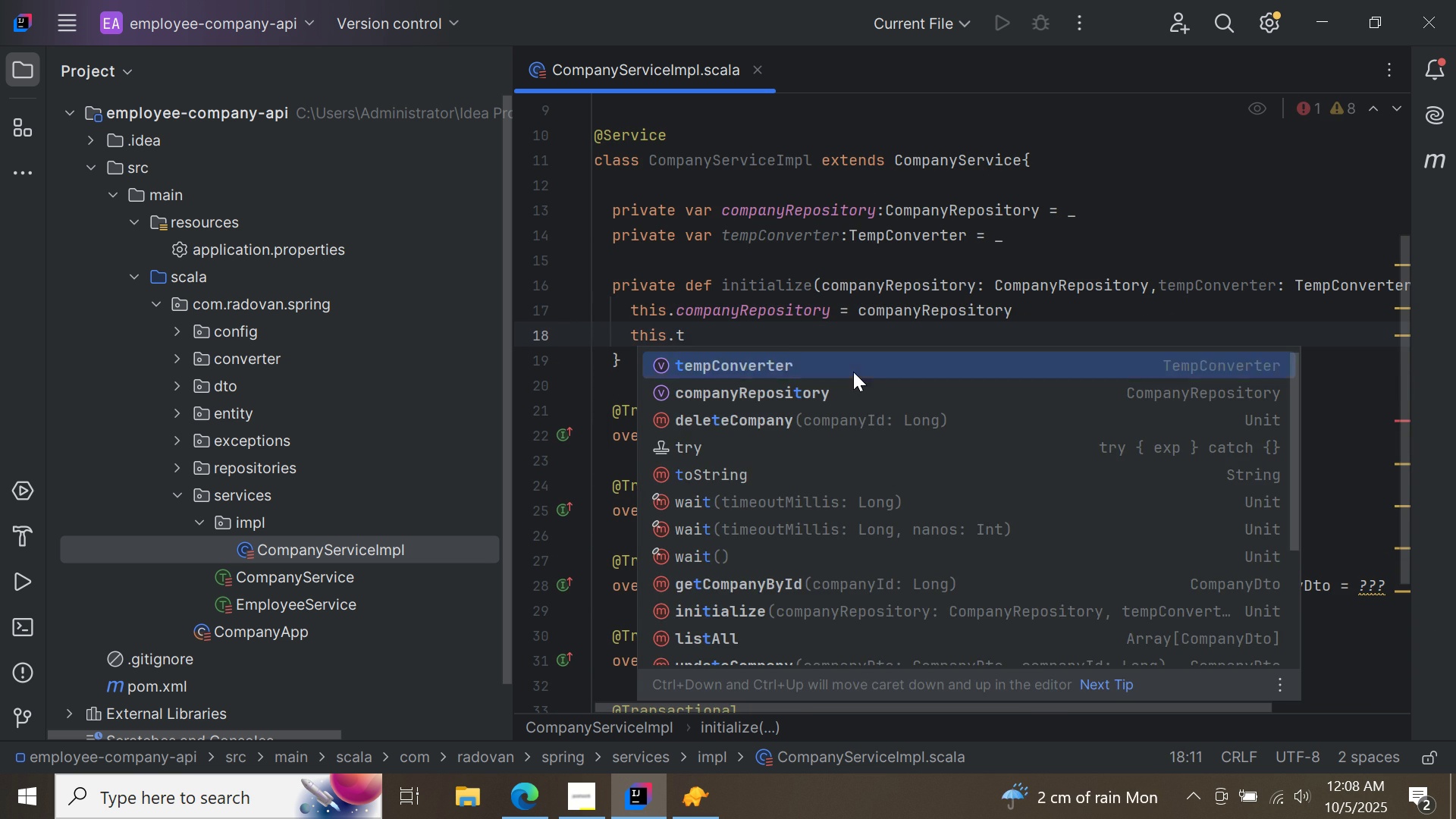 
double_click([853, 372])
 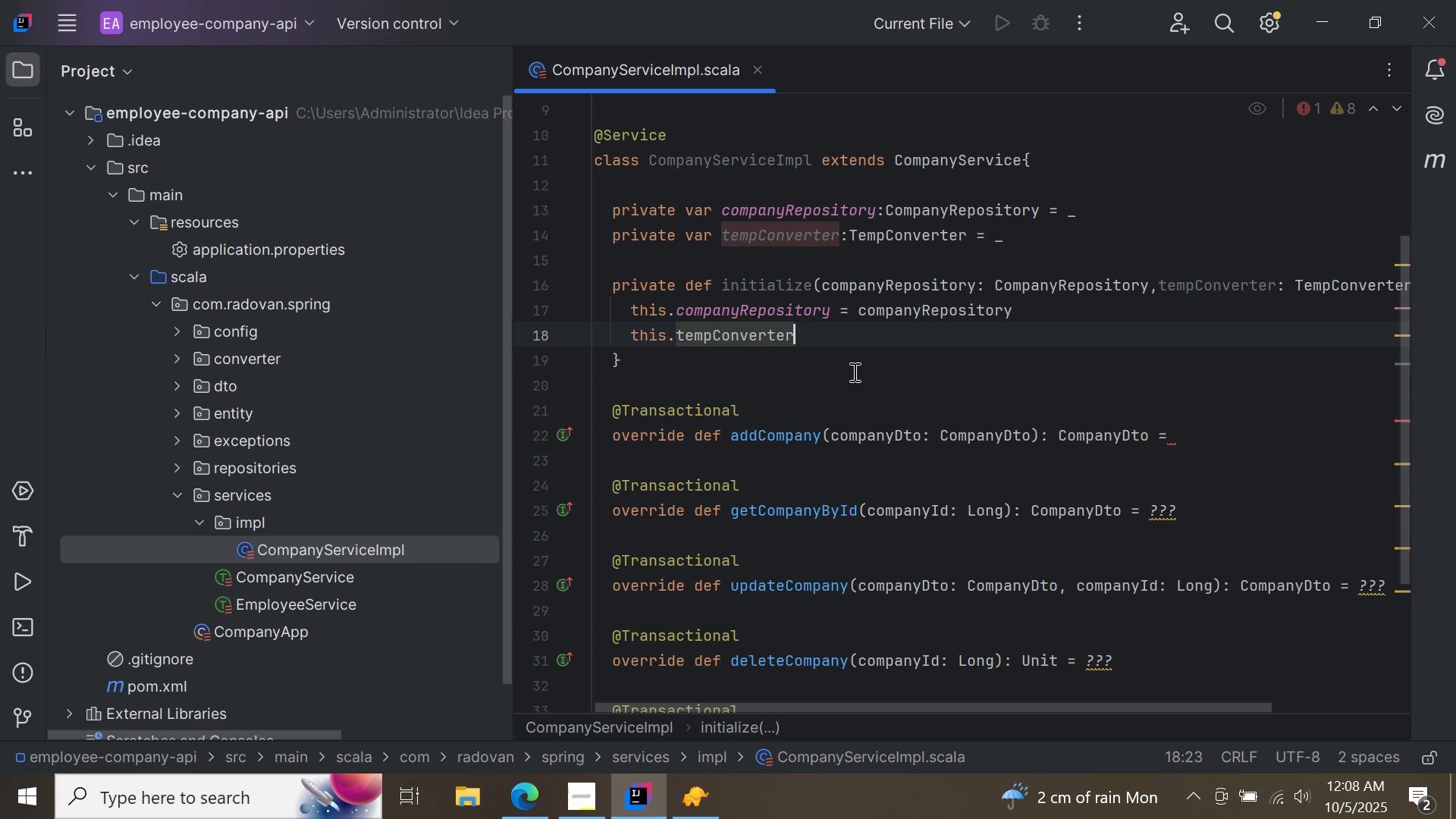 
type( = temp)
 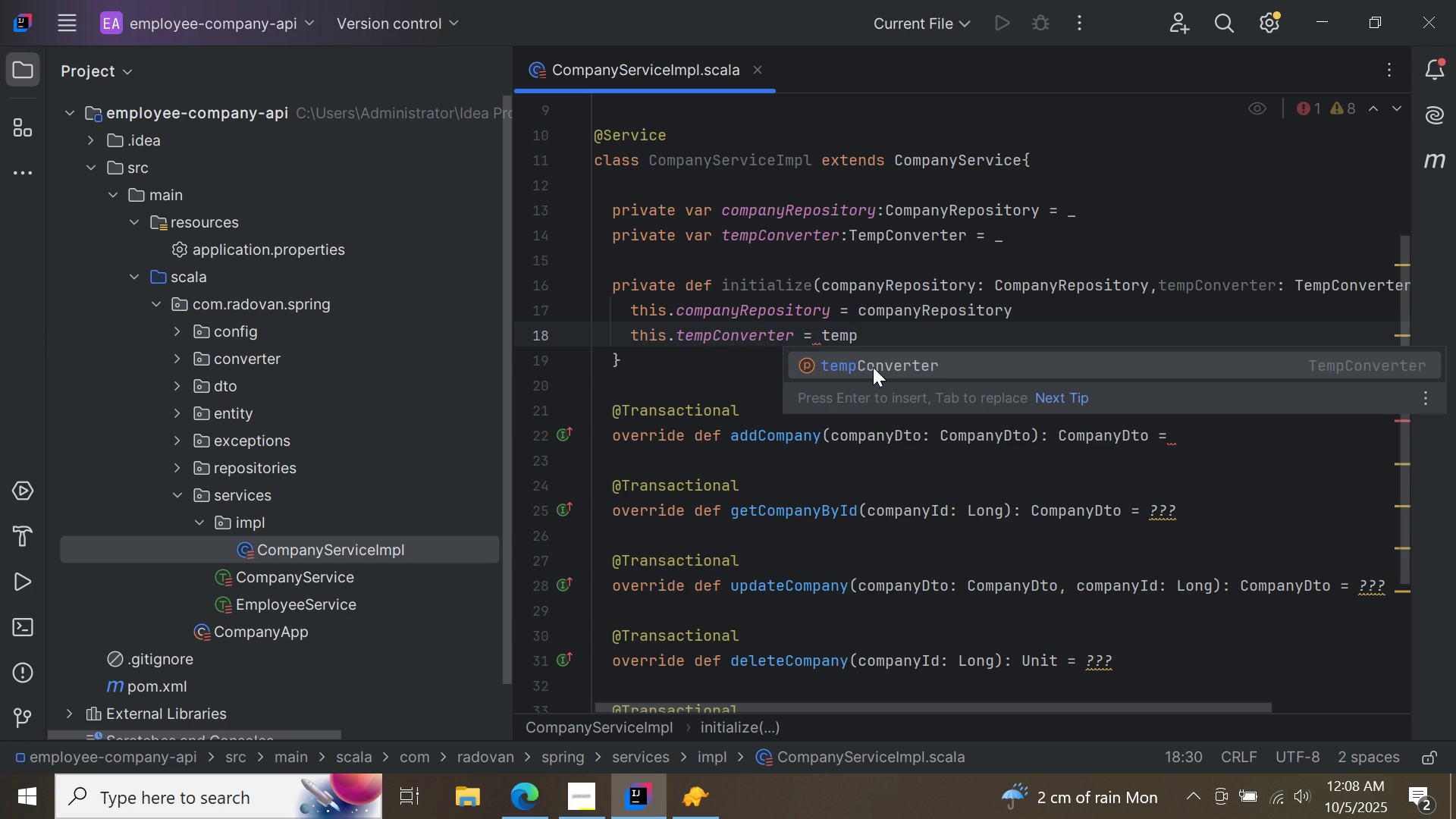 
left_click([873, 367])
 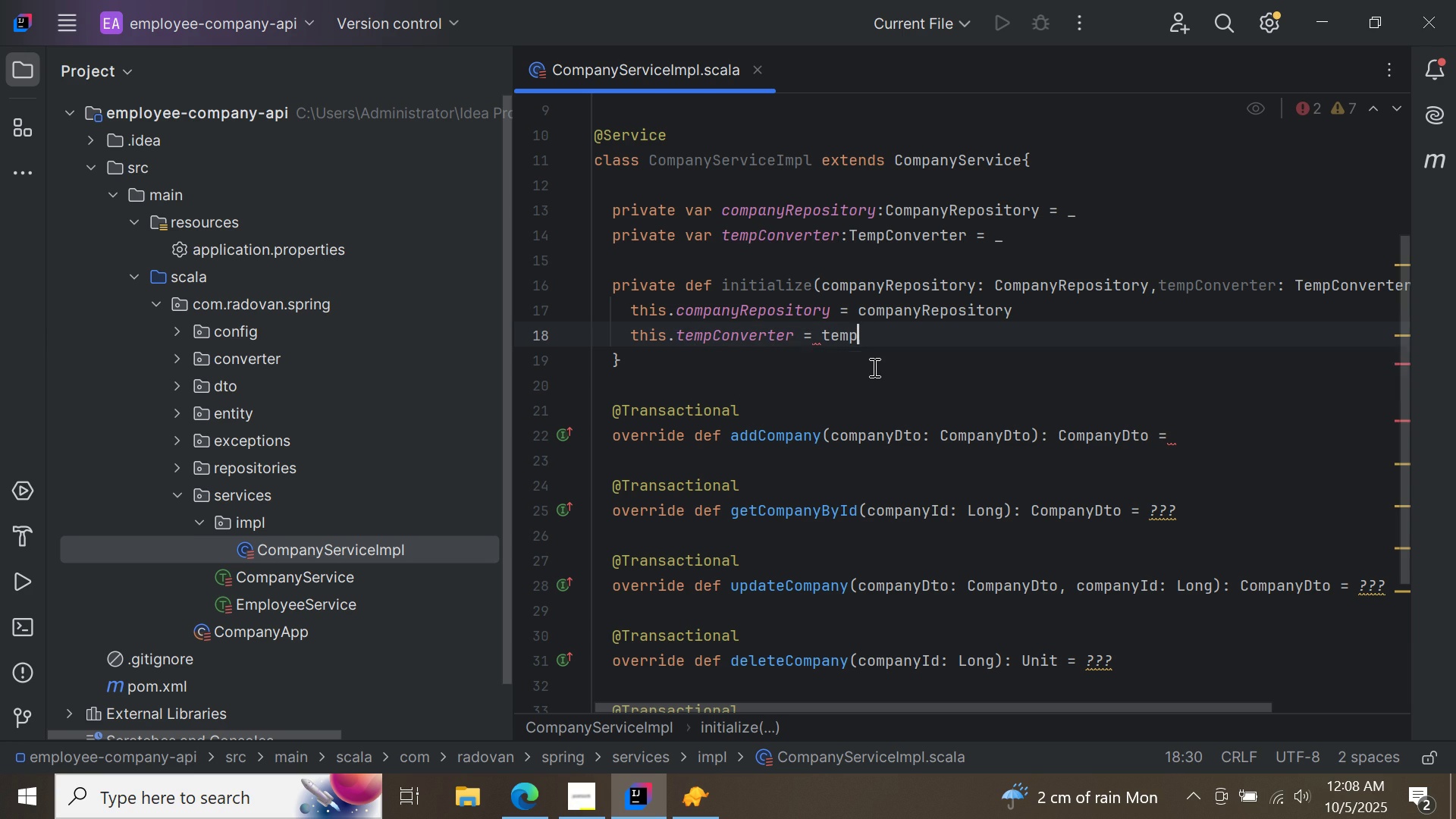 
double_click([873, 367])
 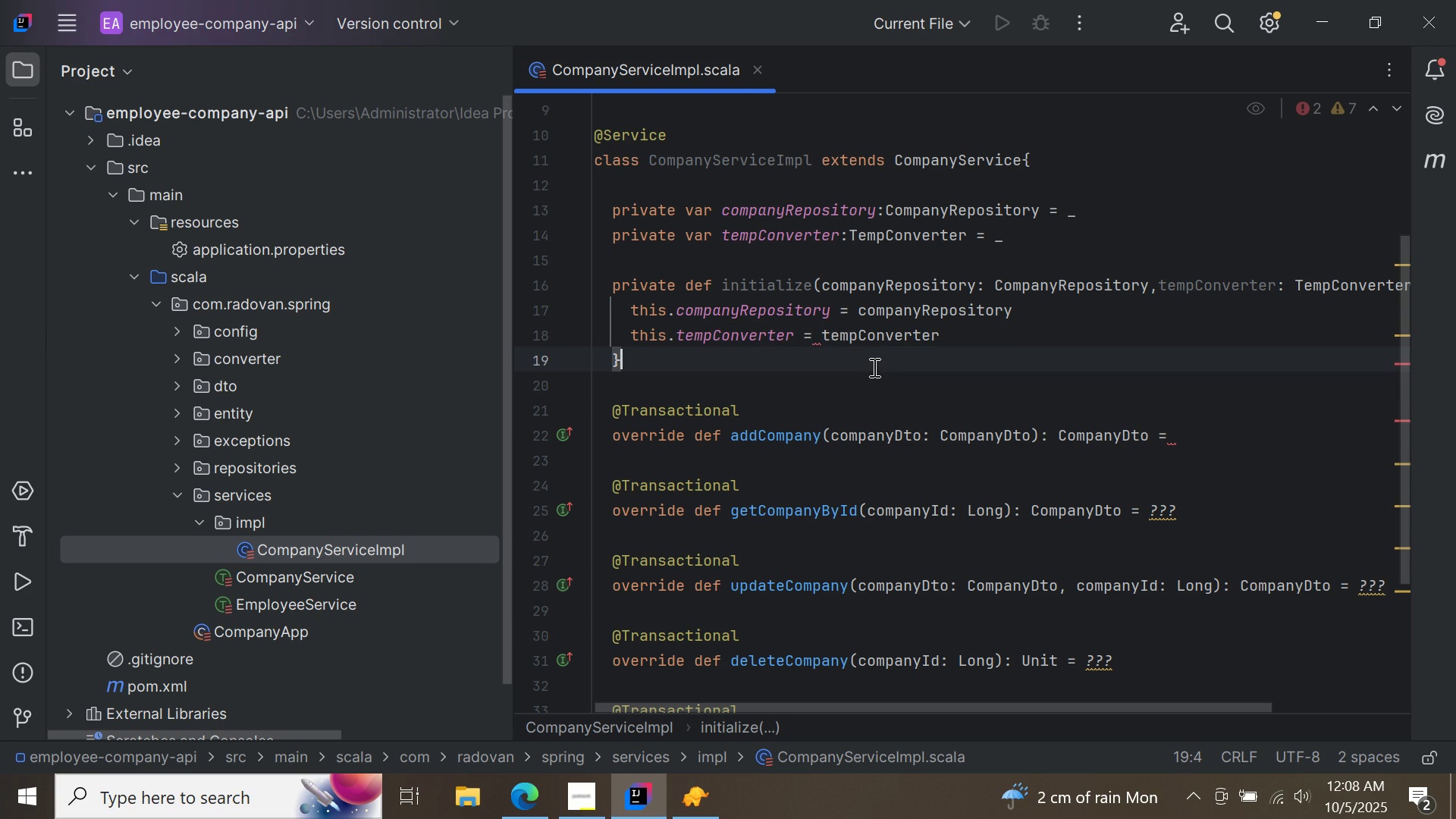 
triple_click([873, 367])
 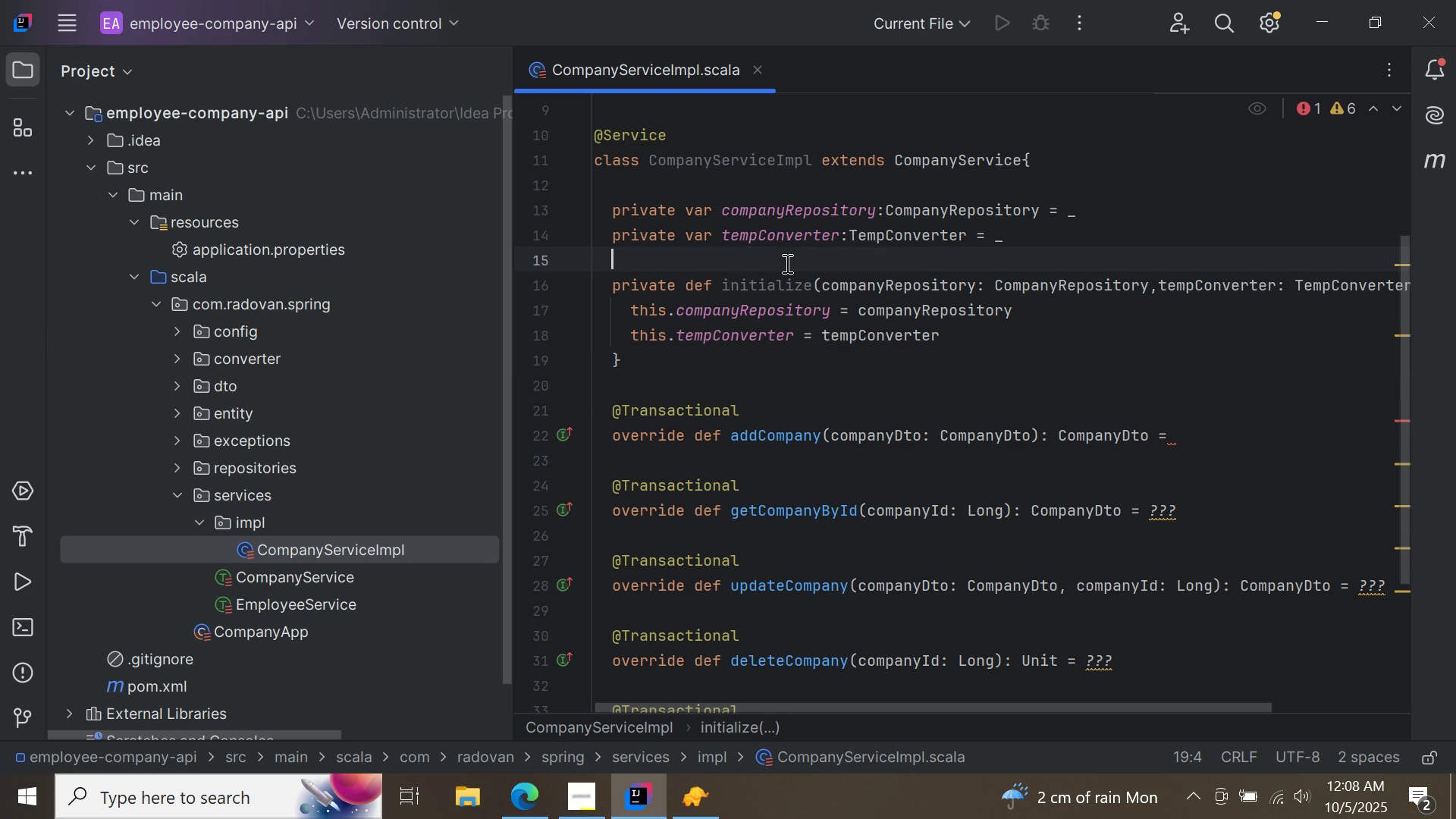 
left_click([786, 263])
 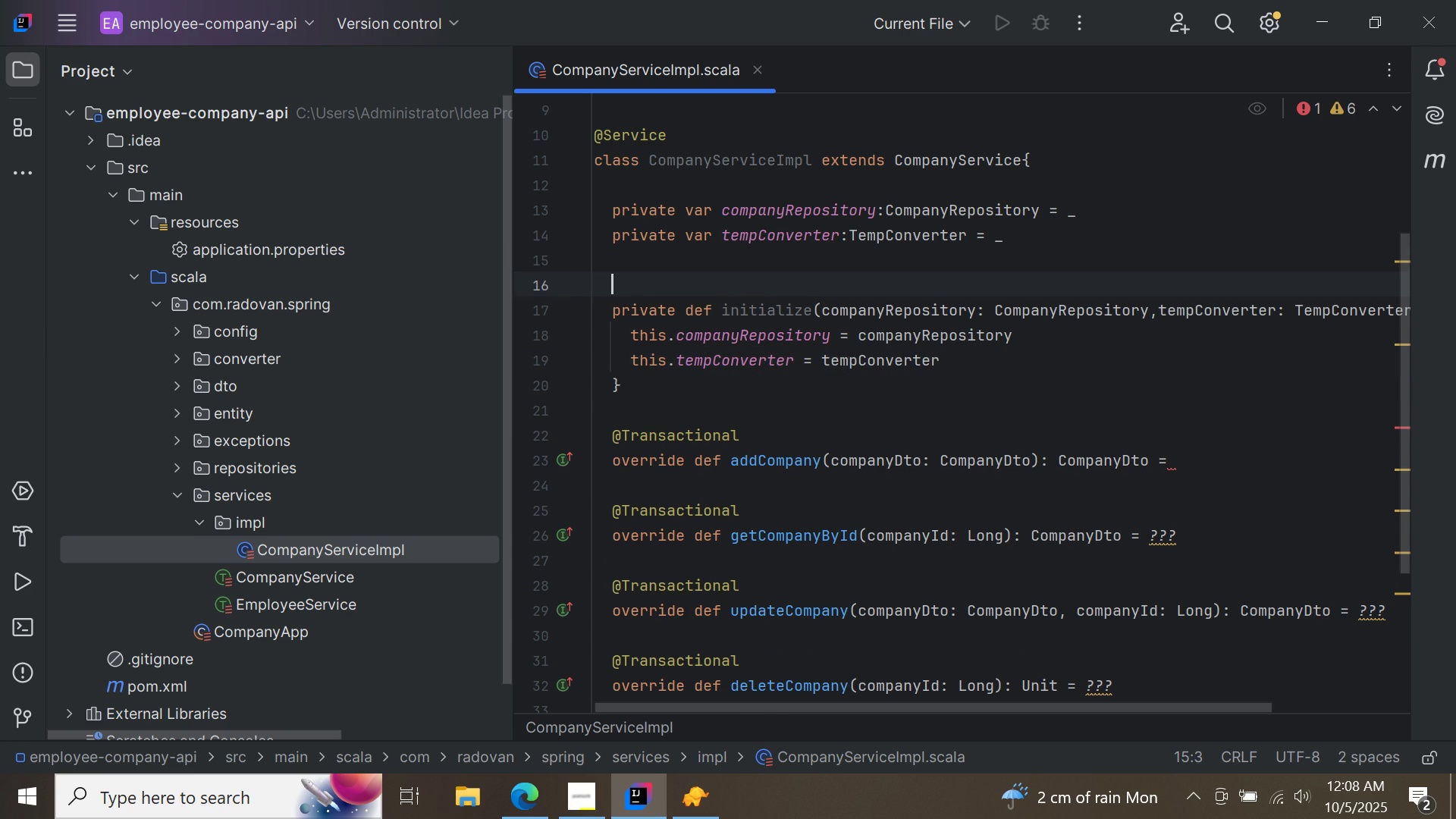 
key(Enter)